 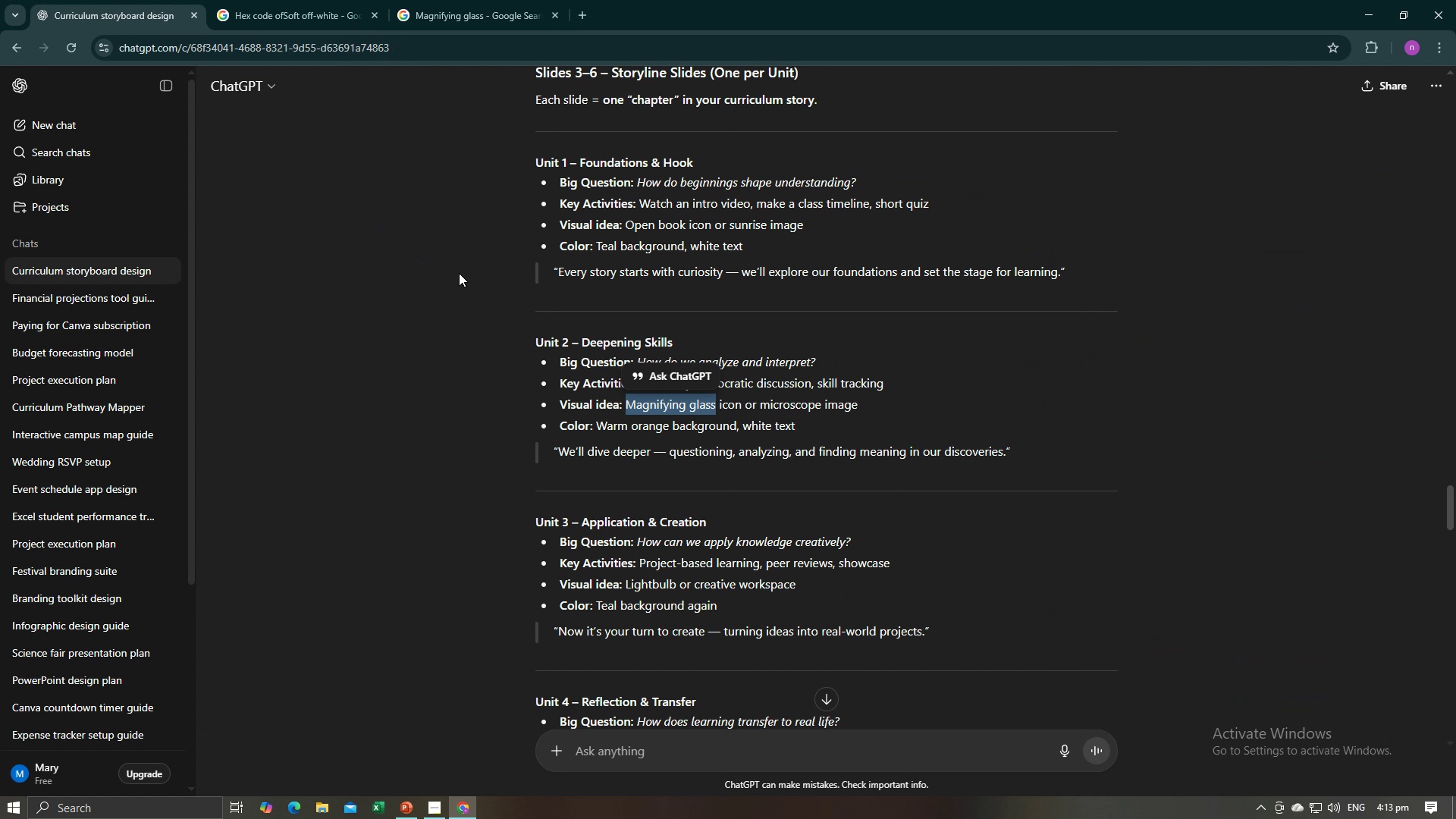 
left_click([1207, 491])
 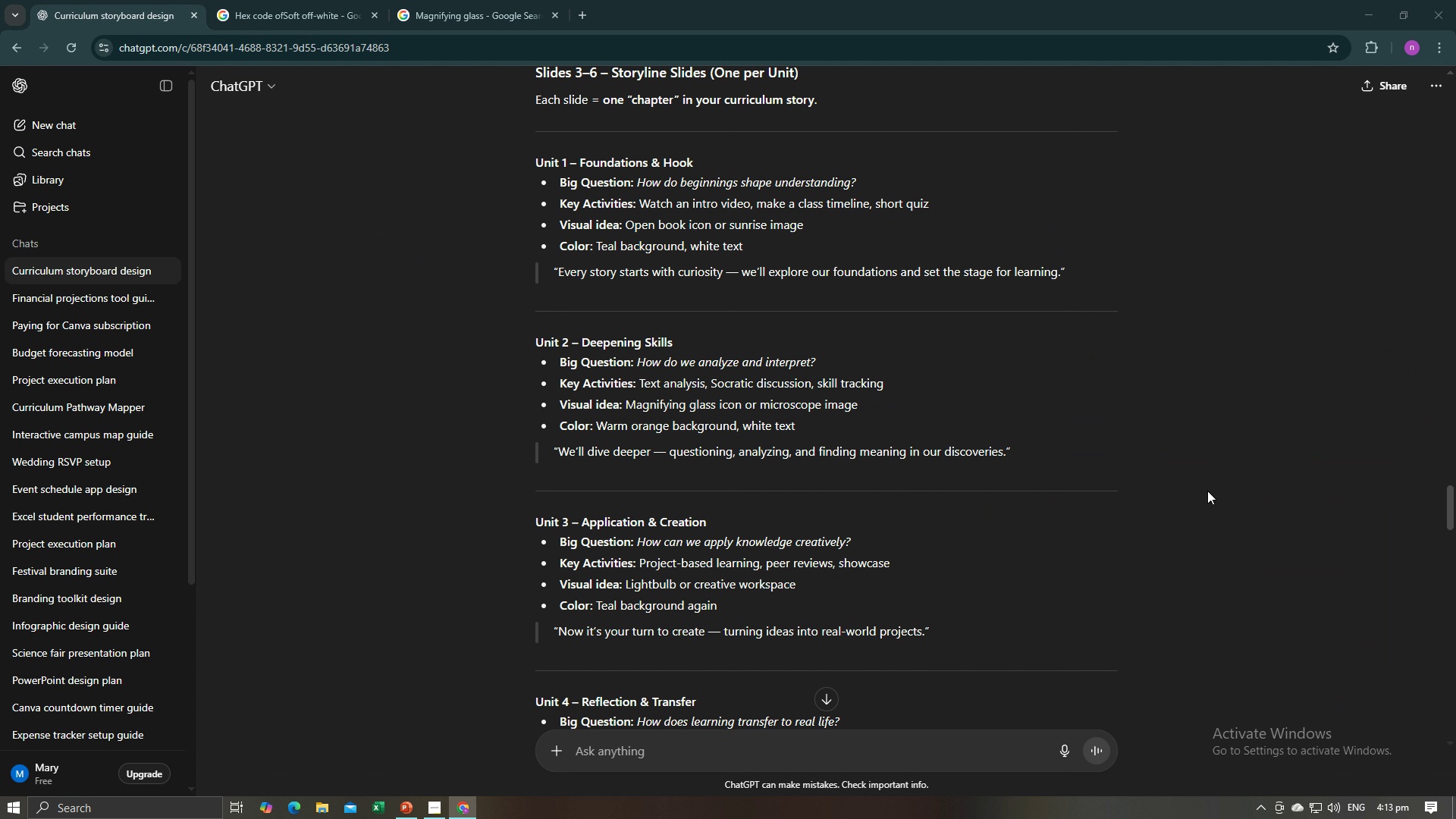 
key(Alt+AltLeft)
 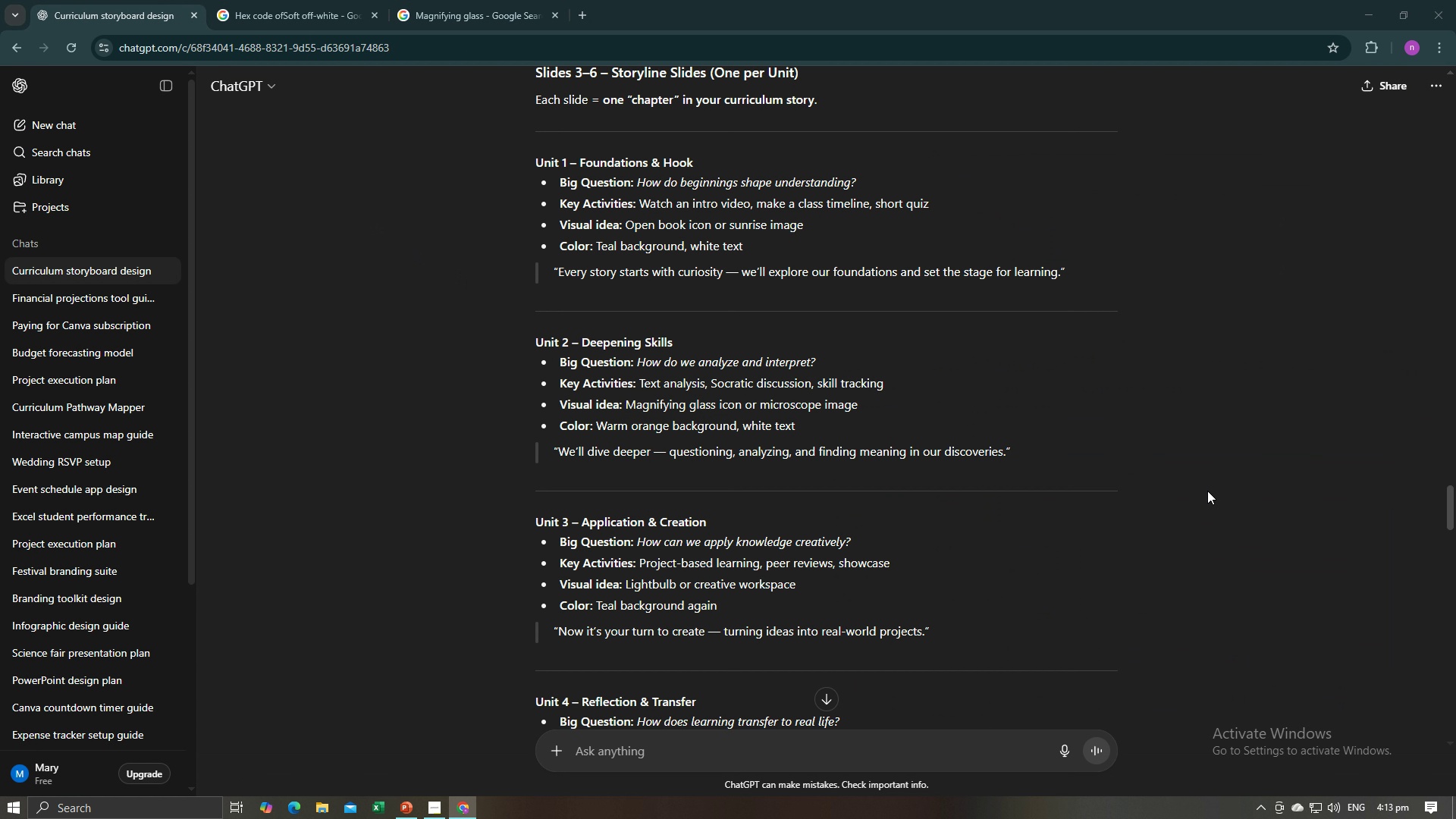 
key(Alt+Tab)
 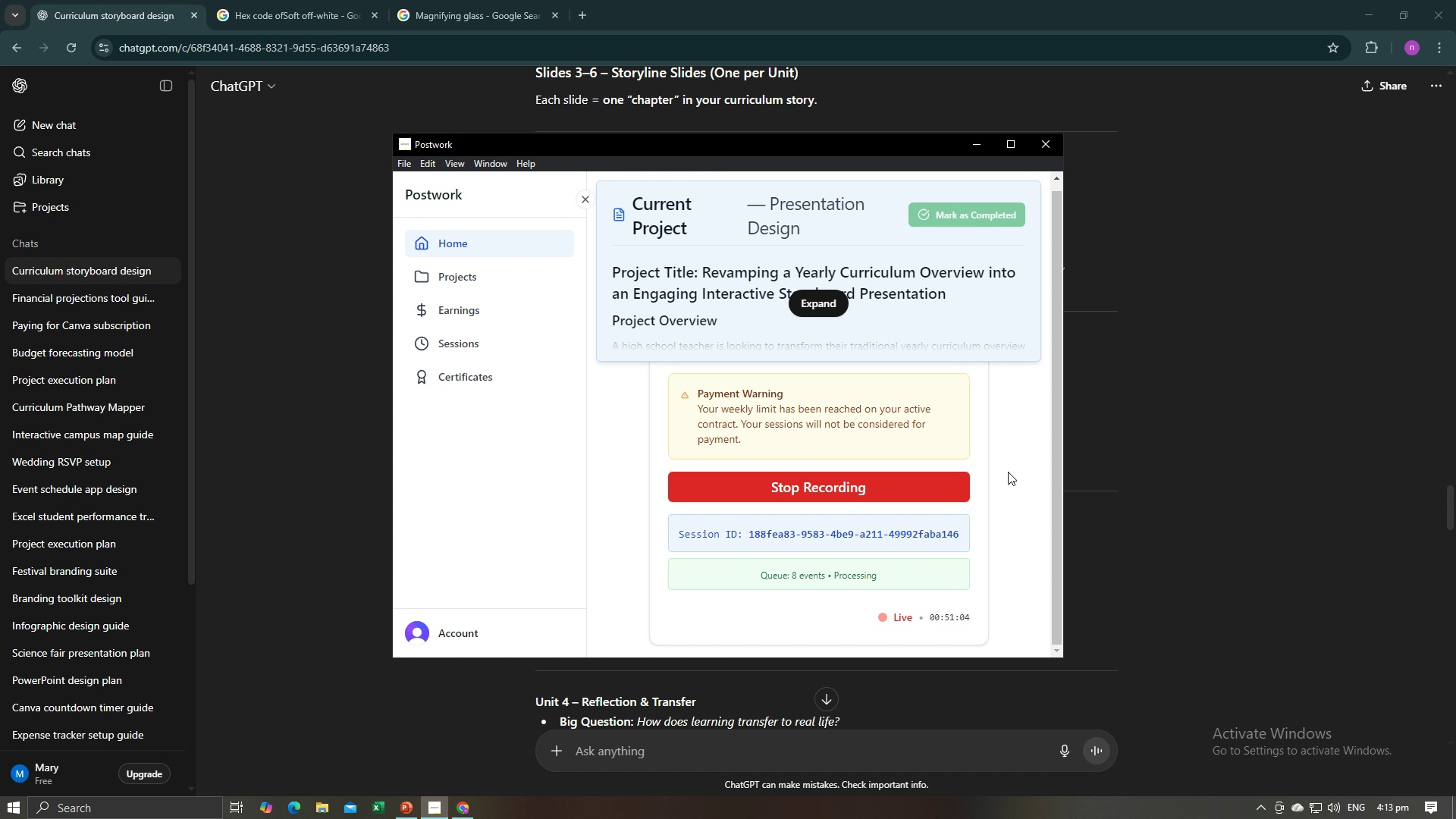 
hold_key(key=AltLeft, duration=0.41)